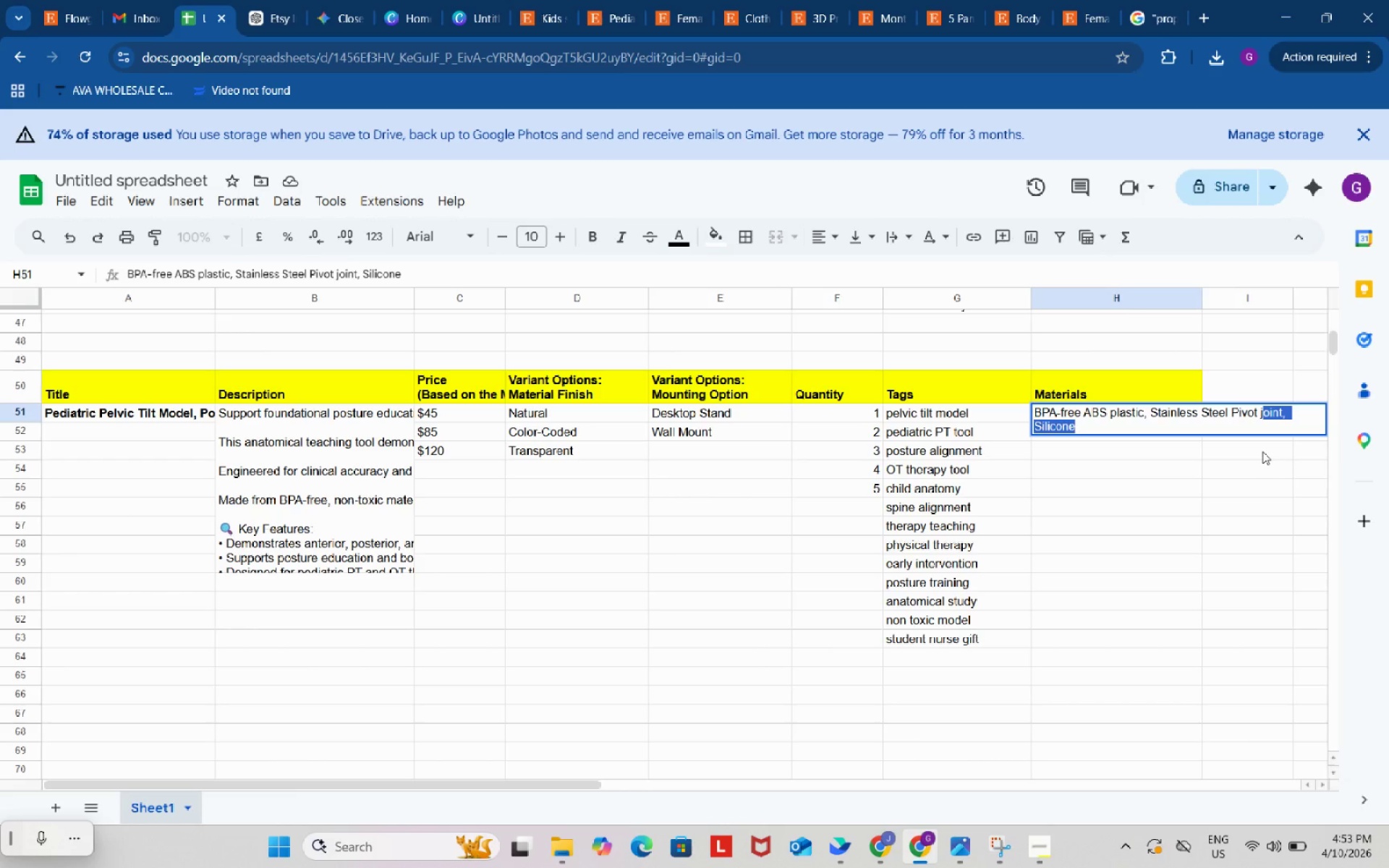 
key(ArrowLeft)
 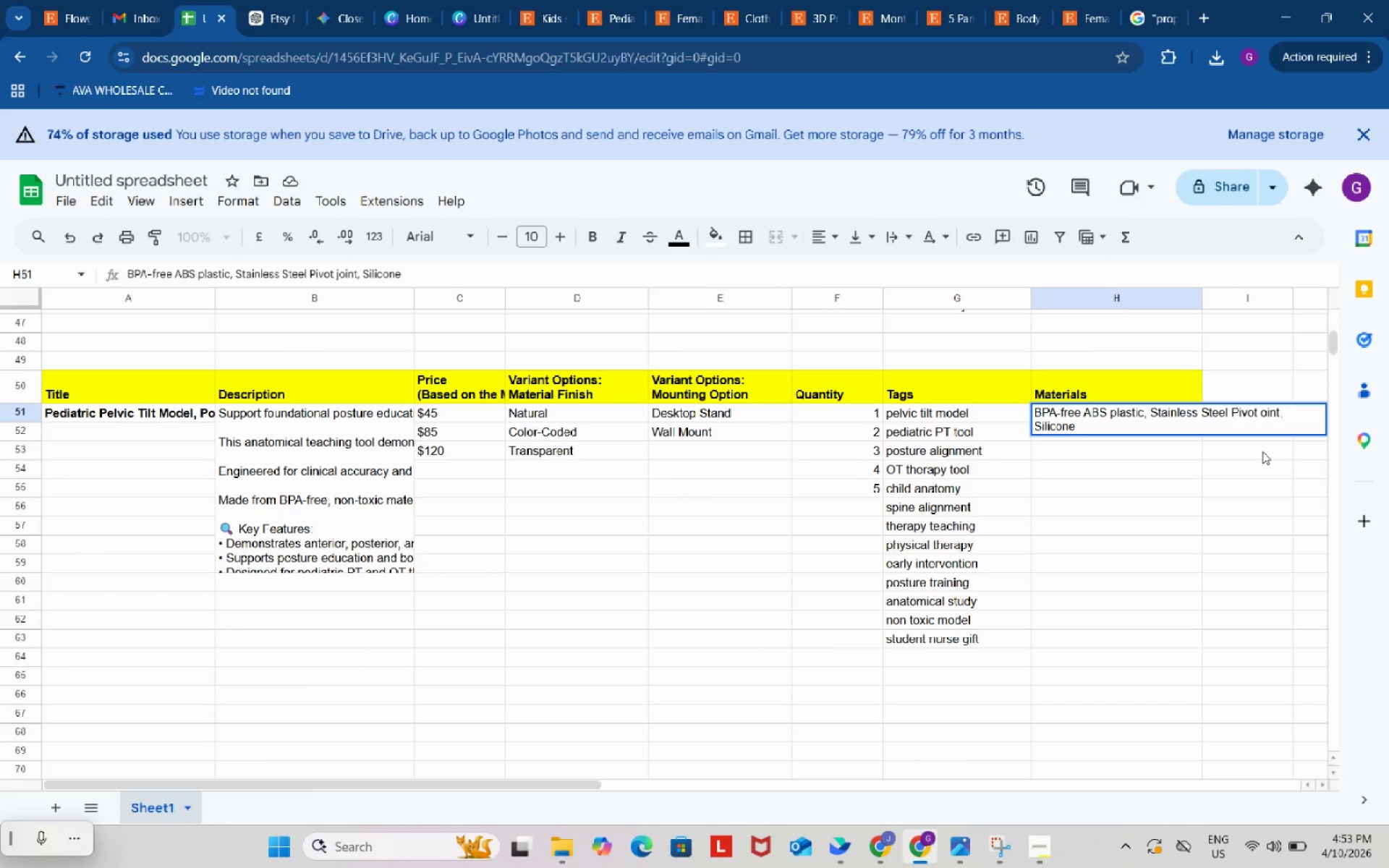 
key(Backspace)
 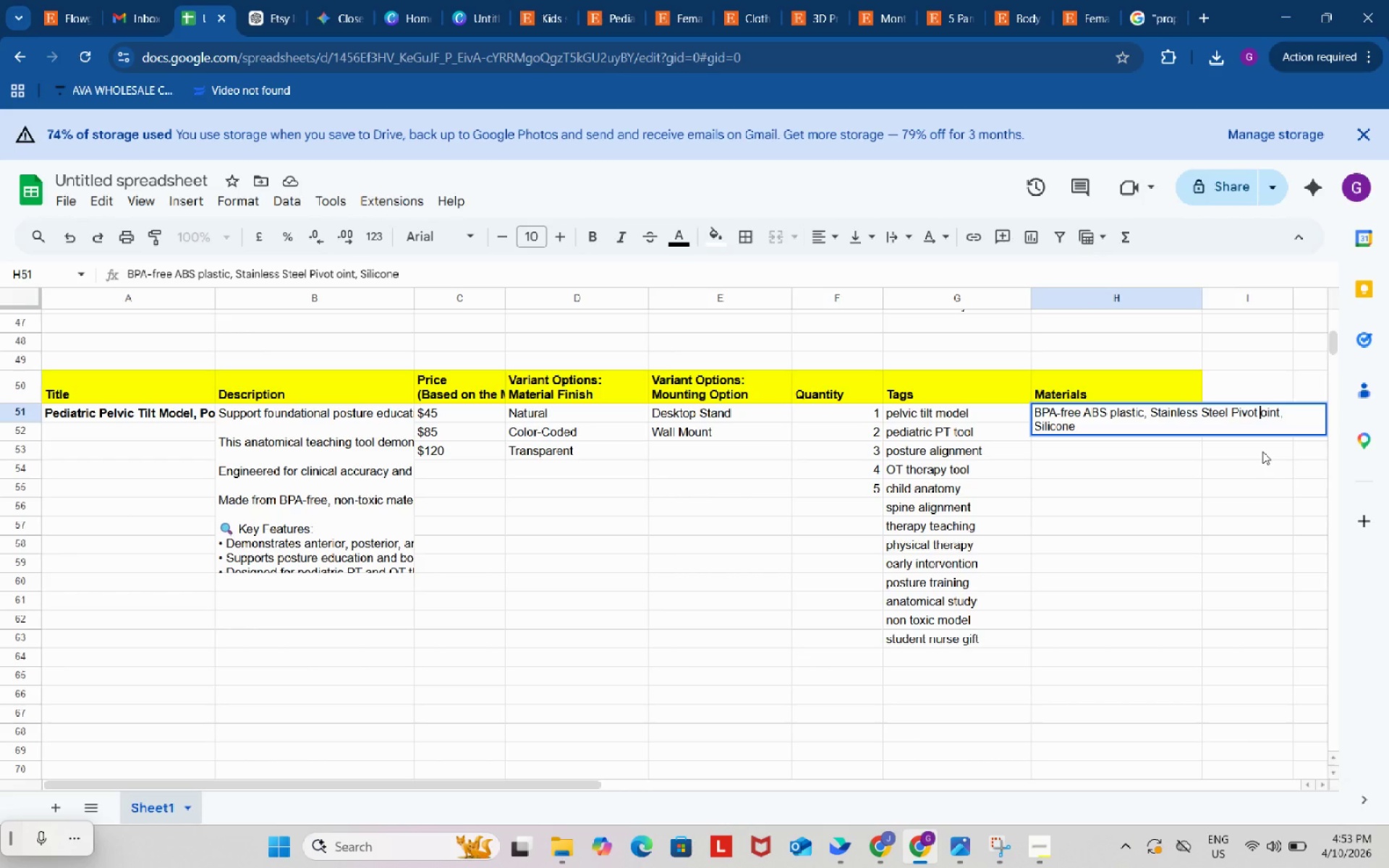 
key(Shift+J)
 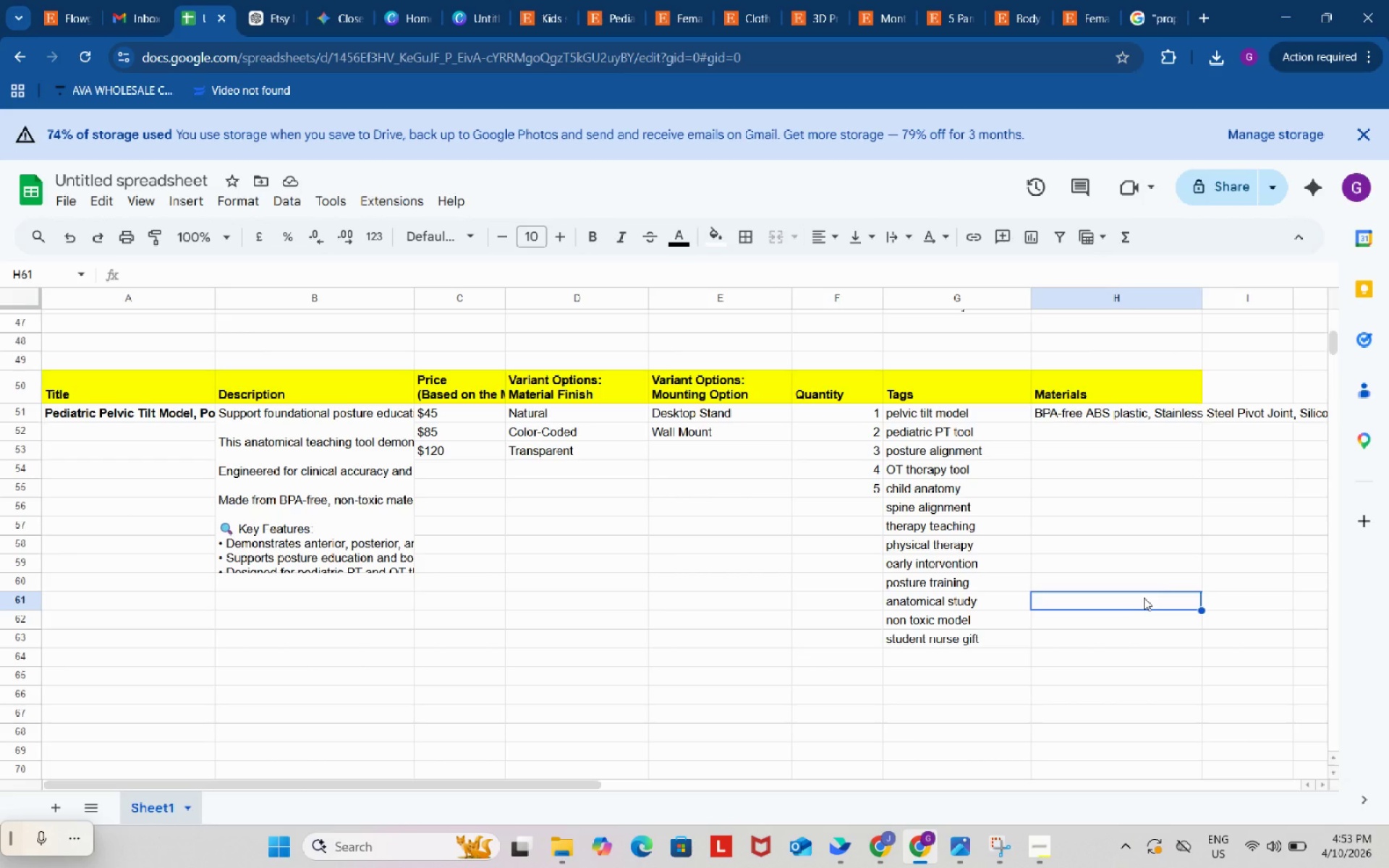 
wait(41.49)
 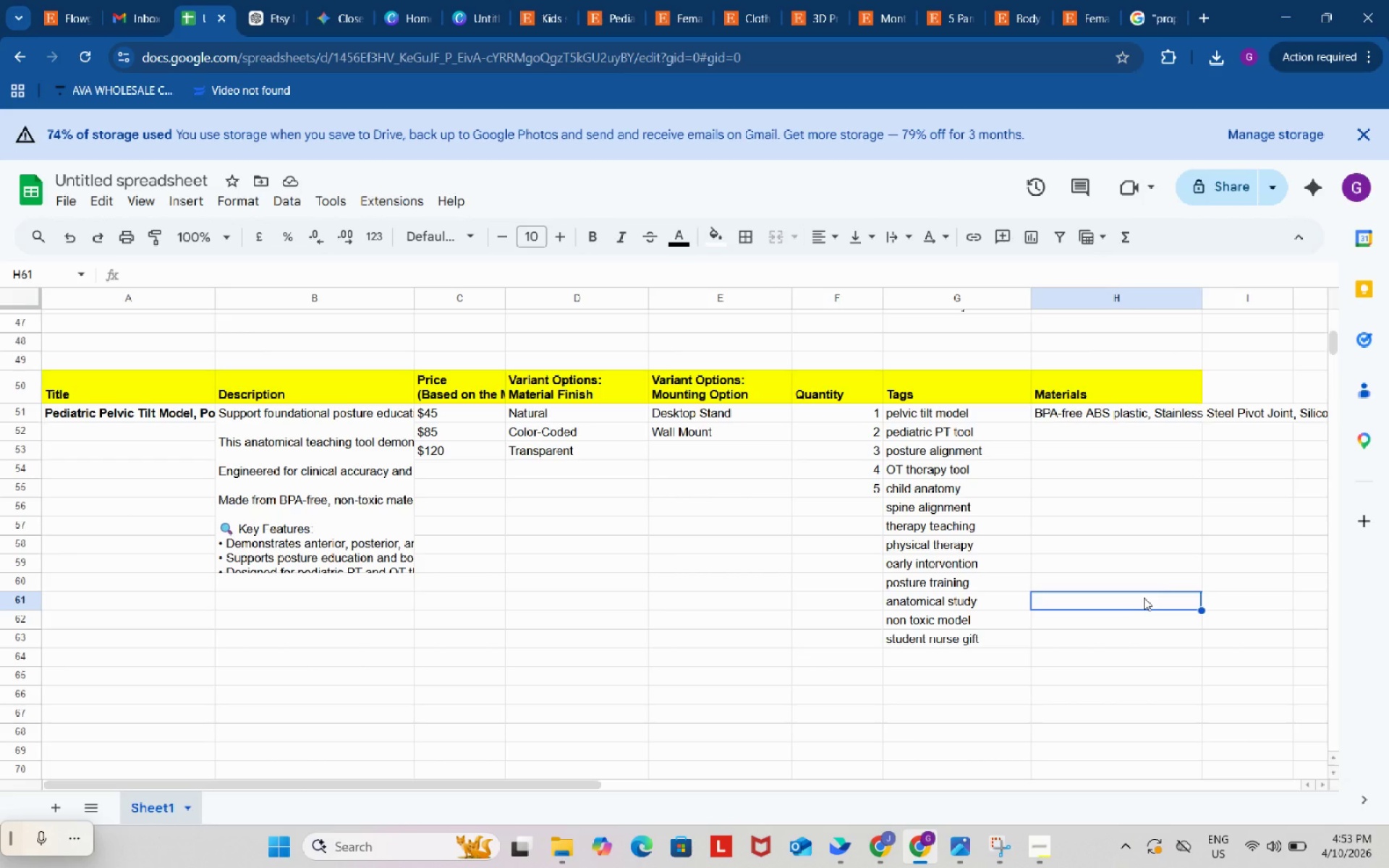 
left_click([779, 674])
 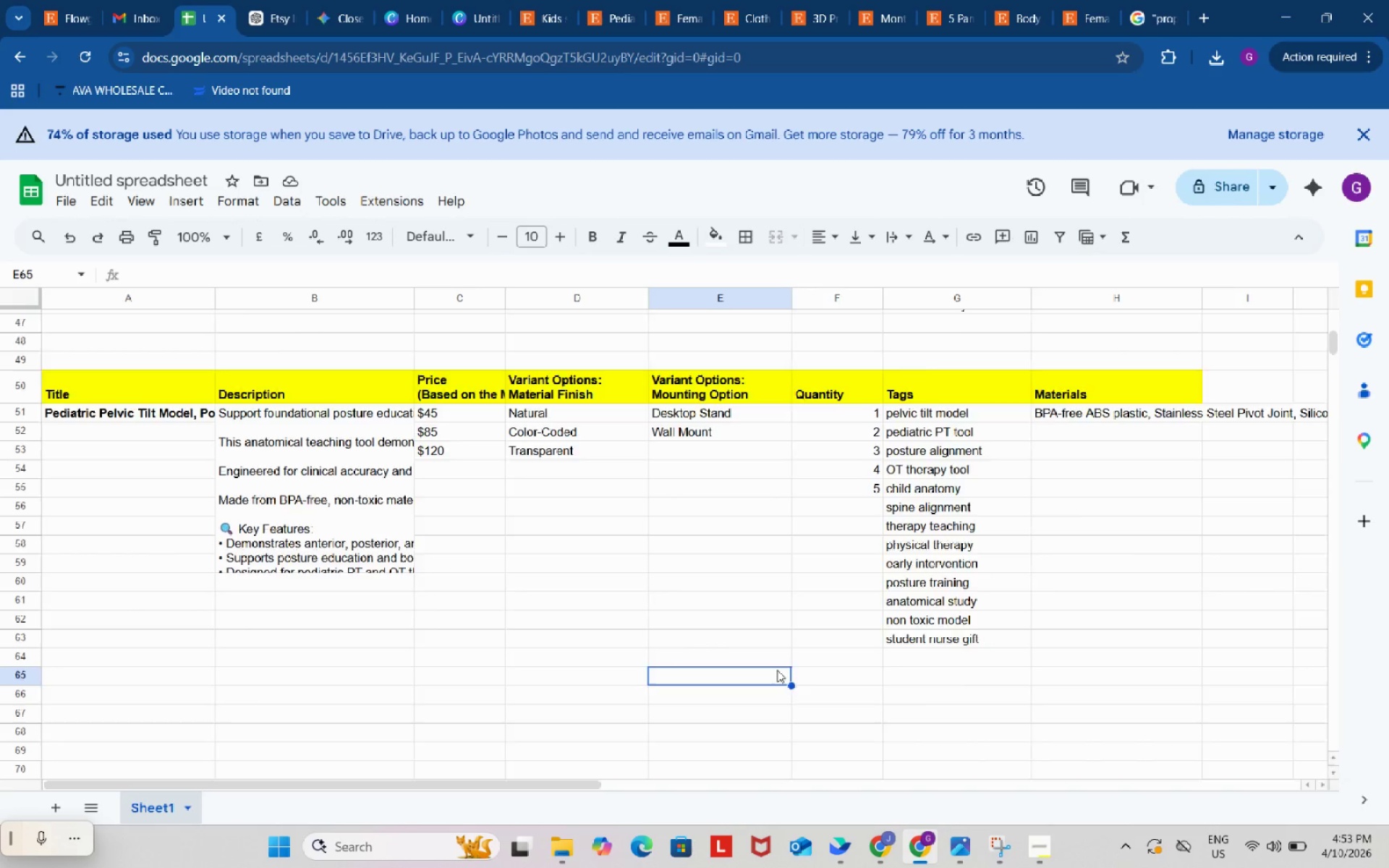 
scroll: coordinate [768, 624], scroll_direction: up, amount: 12.0
 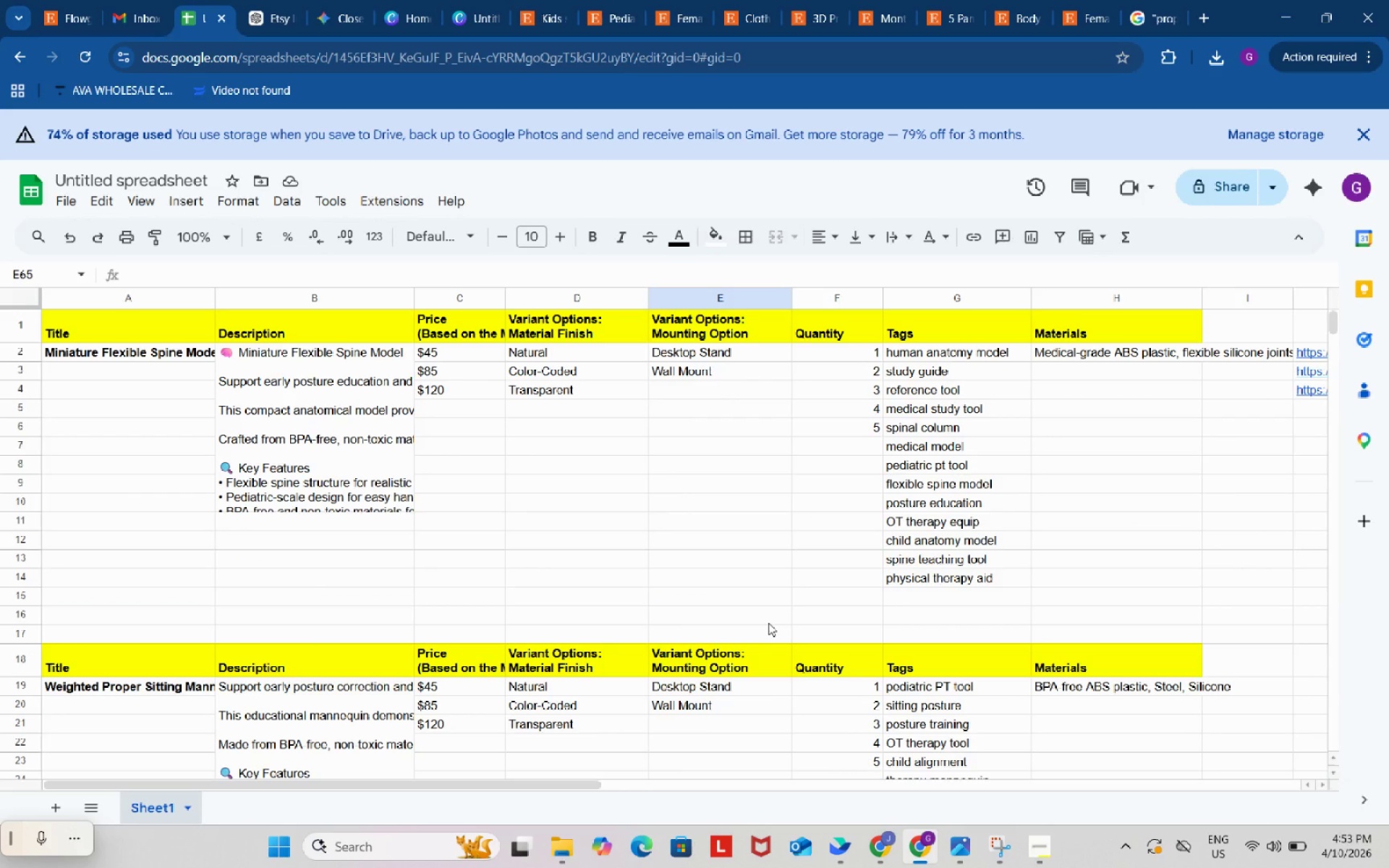 
scroll: coordinate [767, 621], scroll_direction: down, amount: 6.0
 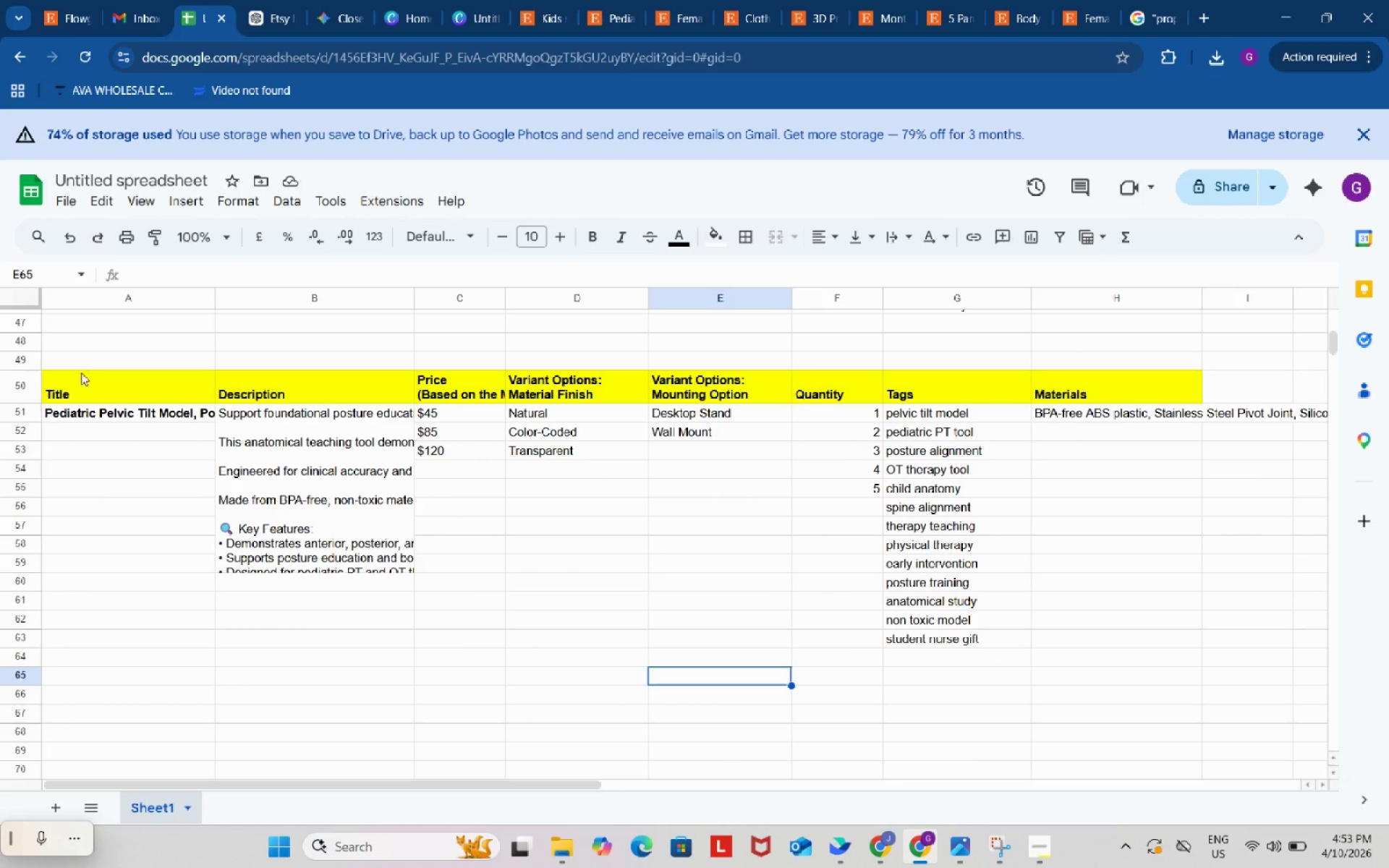 
left_click_drag(start_coordinate=[80, 382], to_coordinate=[1129, 392])
 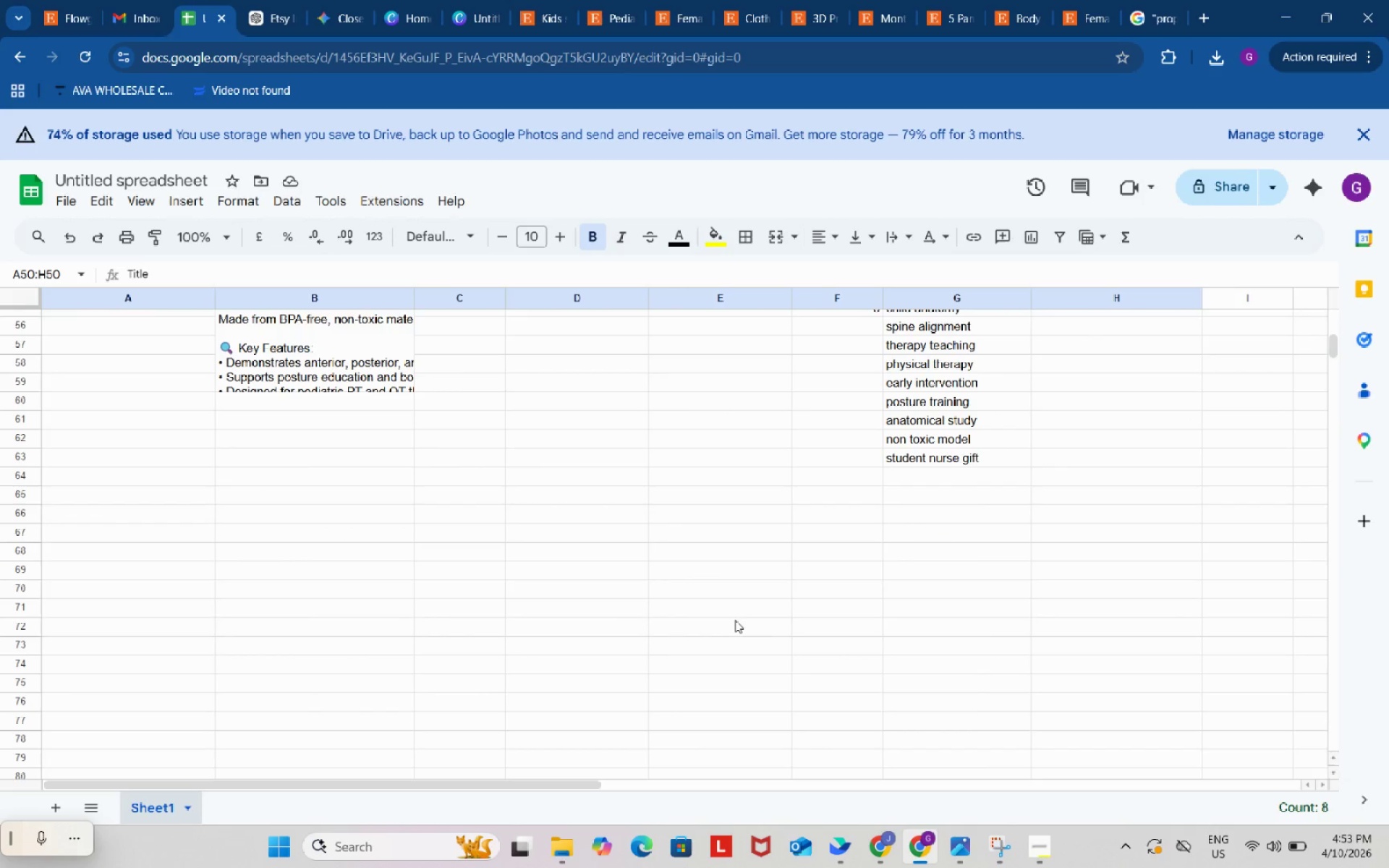 
key(Control+ControlLeft)
 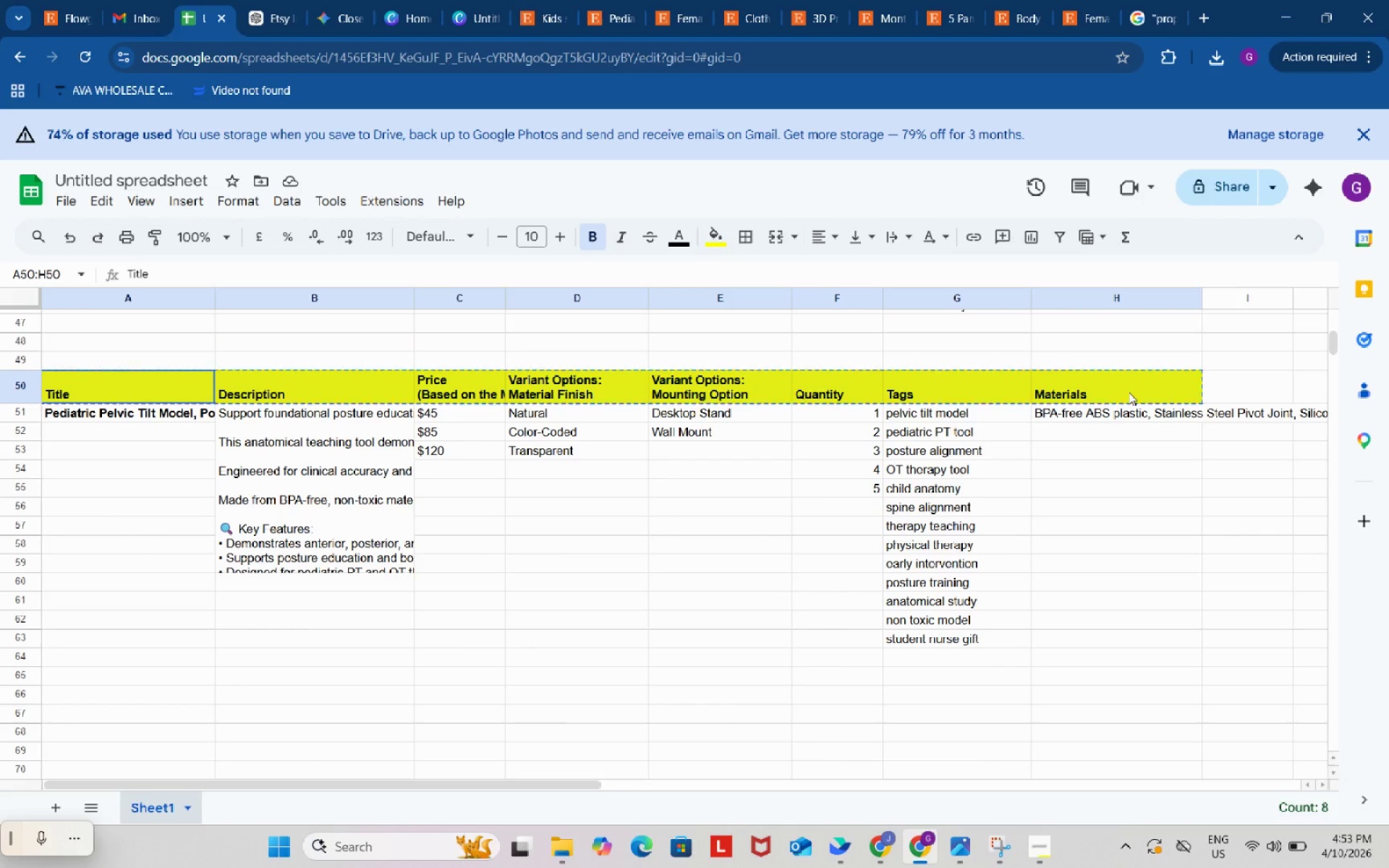 
key(Control+C)
 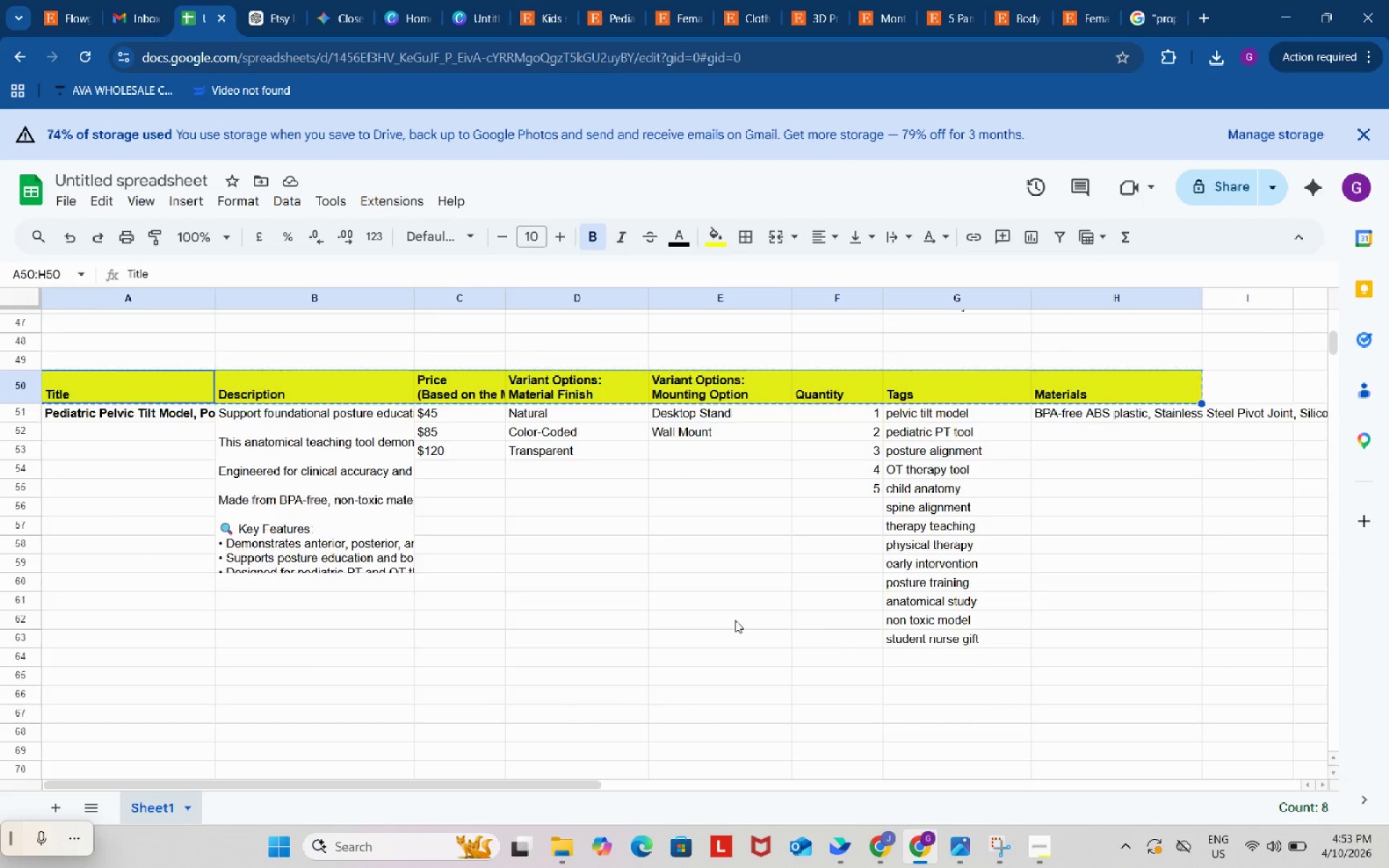 
left_click([93, 558])
 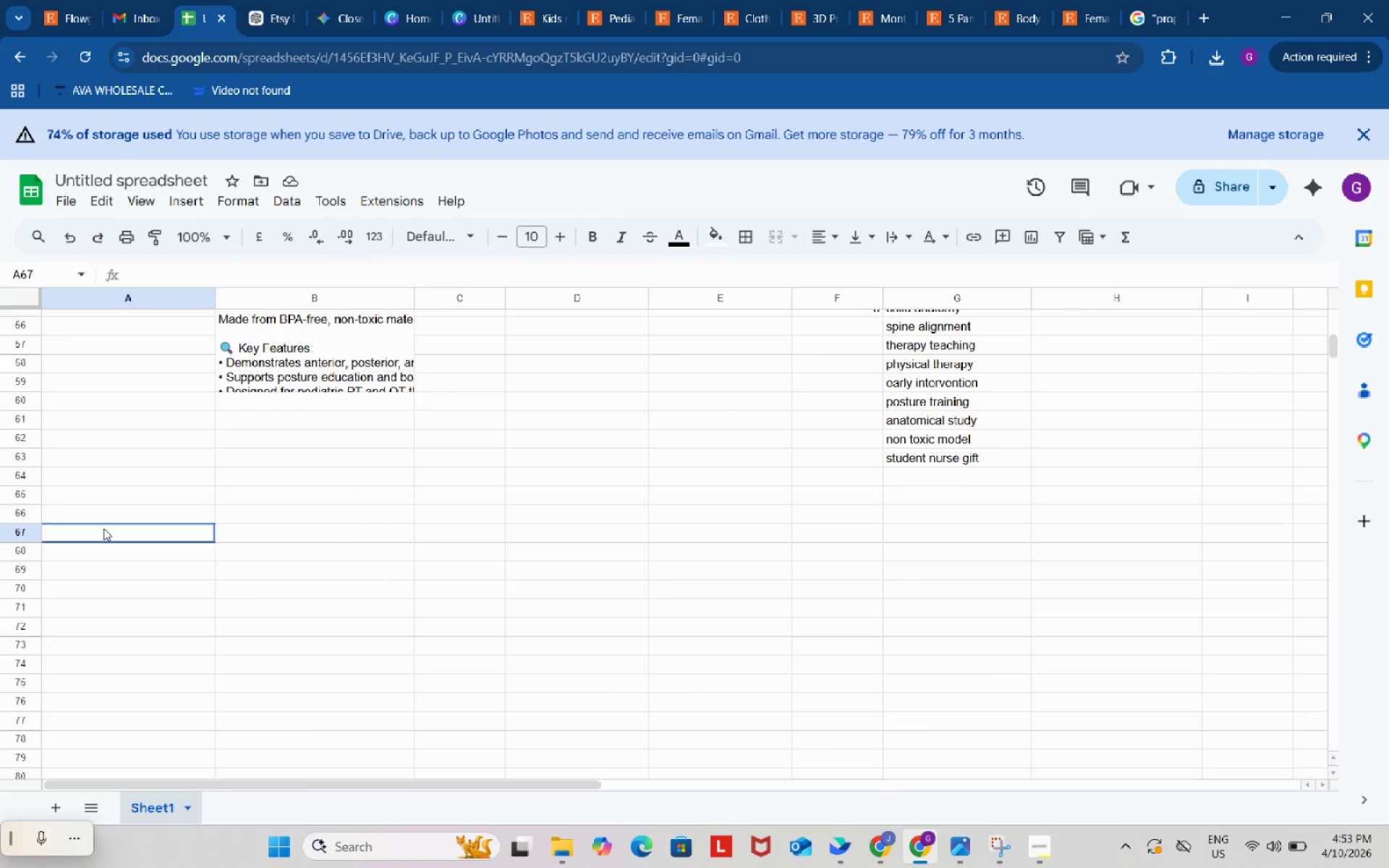 
scroll: coordinate [735, 620], scroll_direction: down, amount: 2.0
 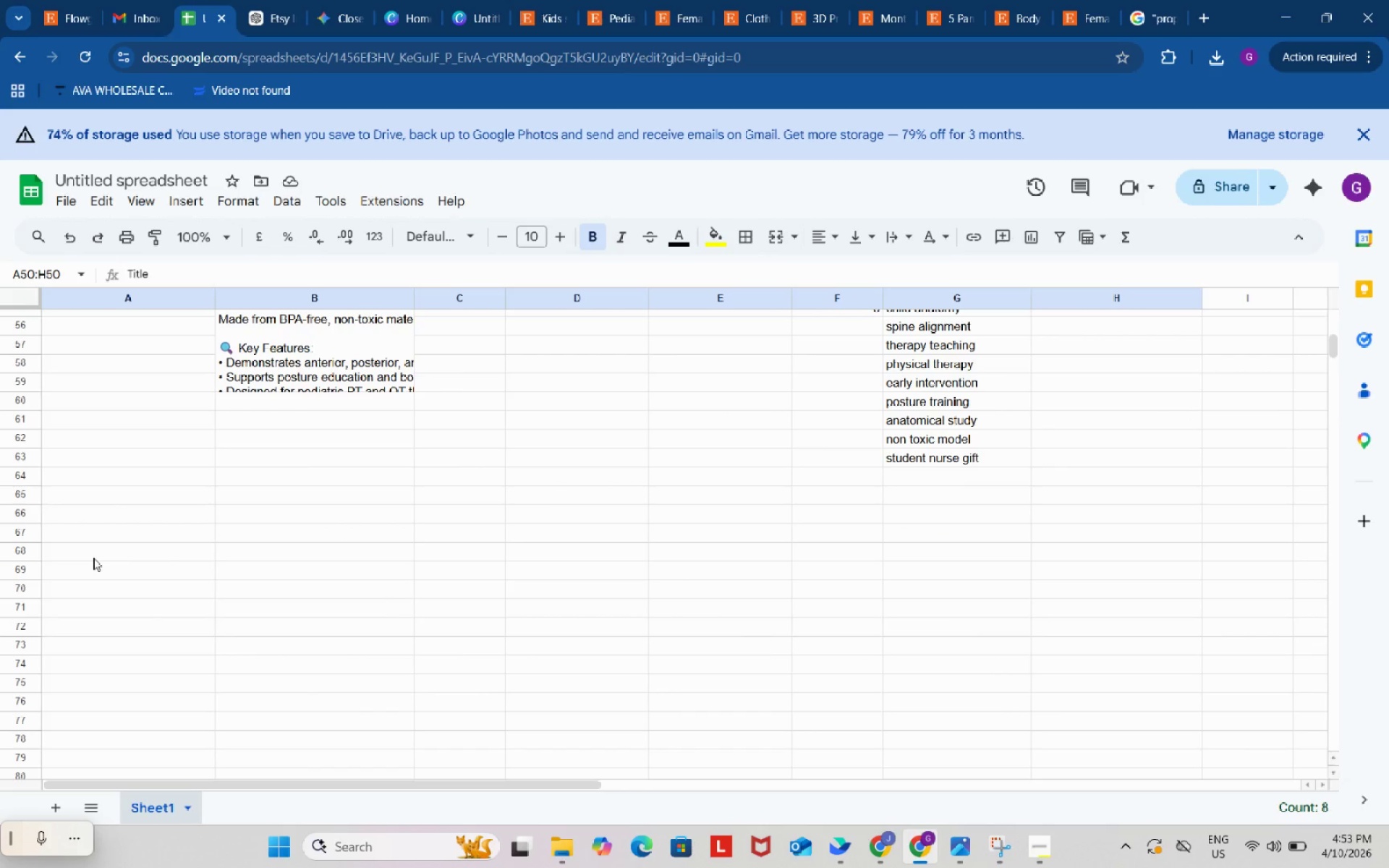 
left_click([103, 528])
 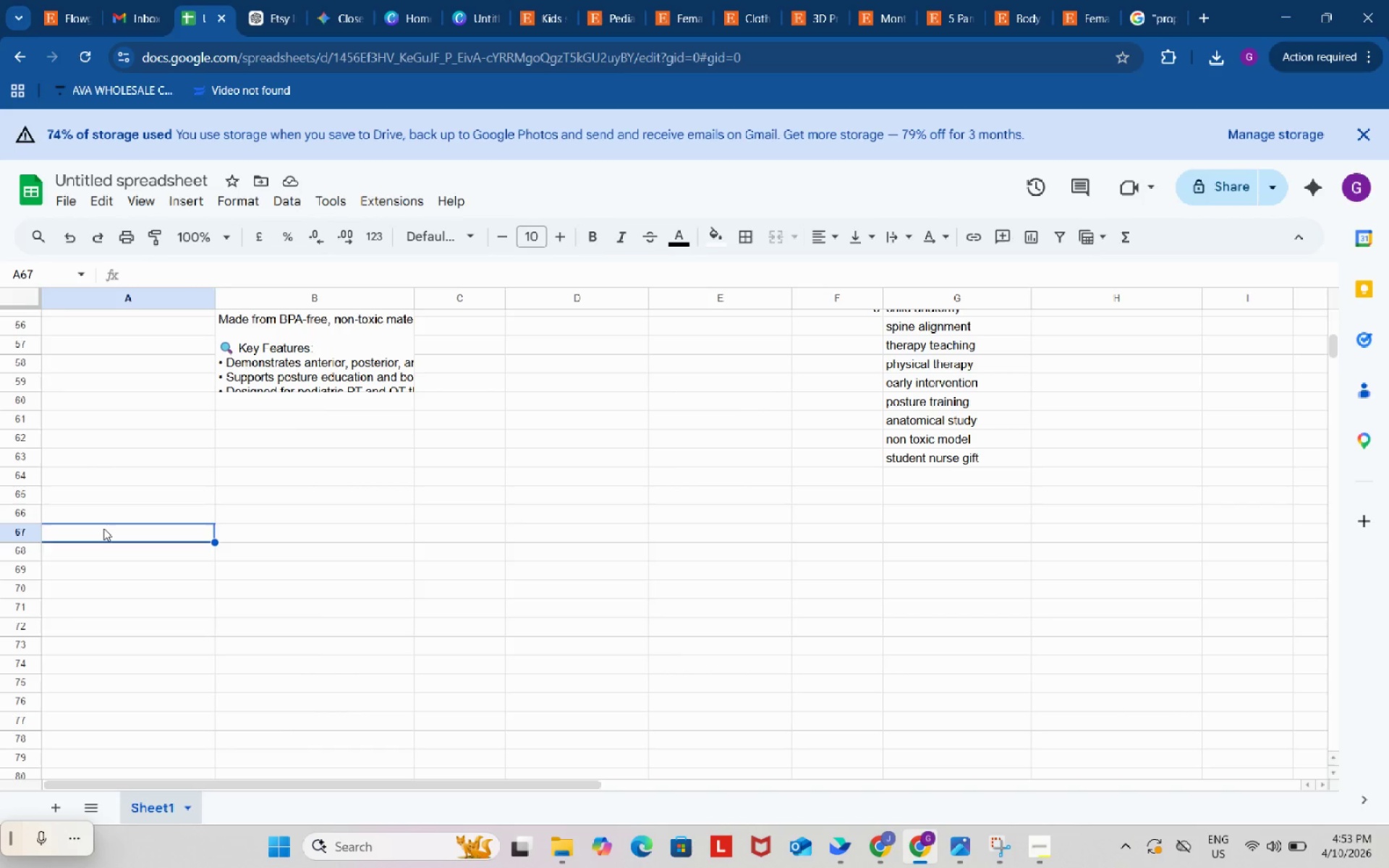 
key(Control+ControlLeft)
 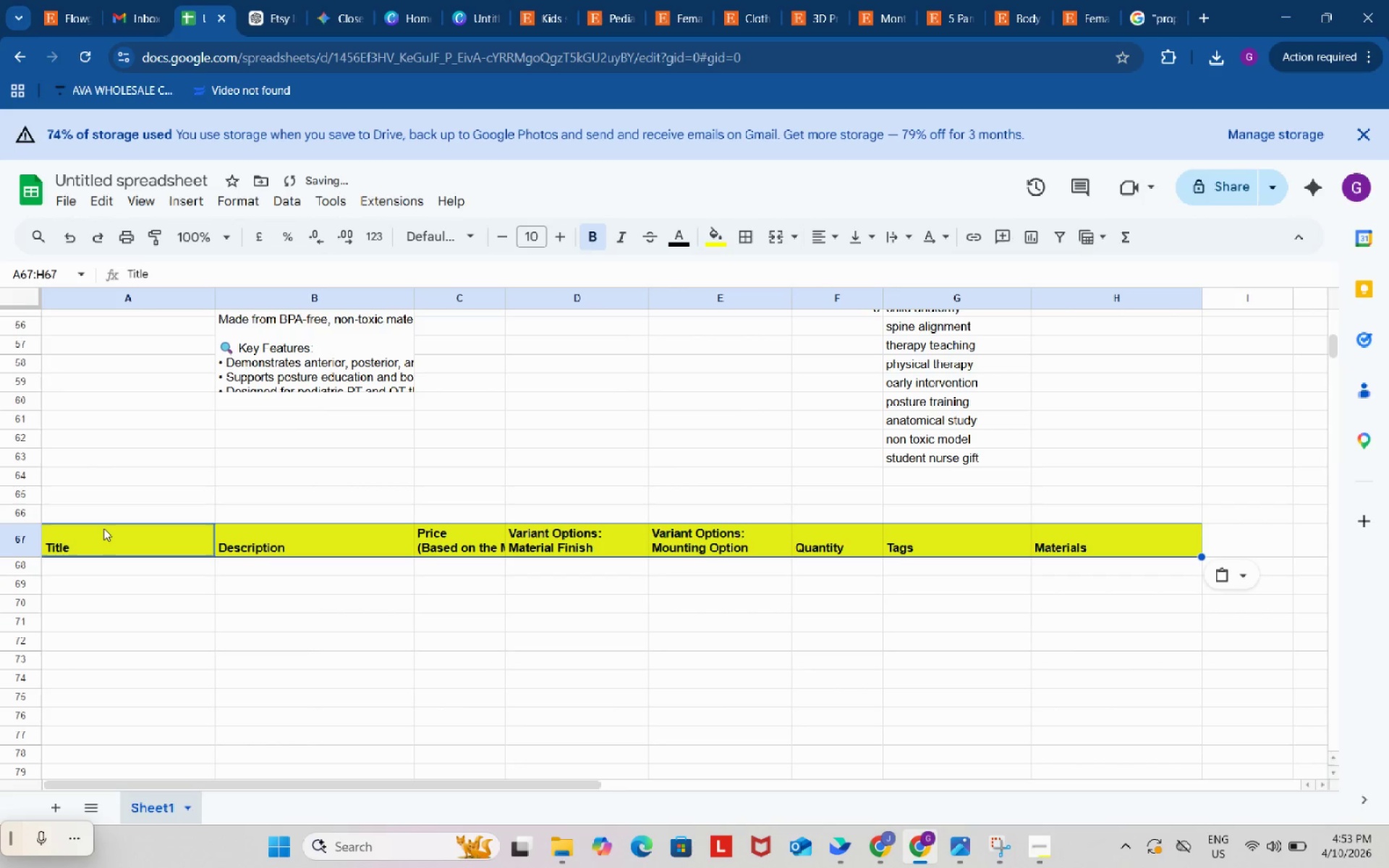 
key(Control+V)
 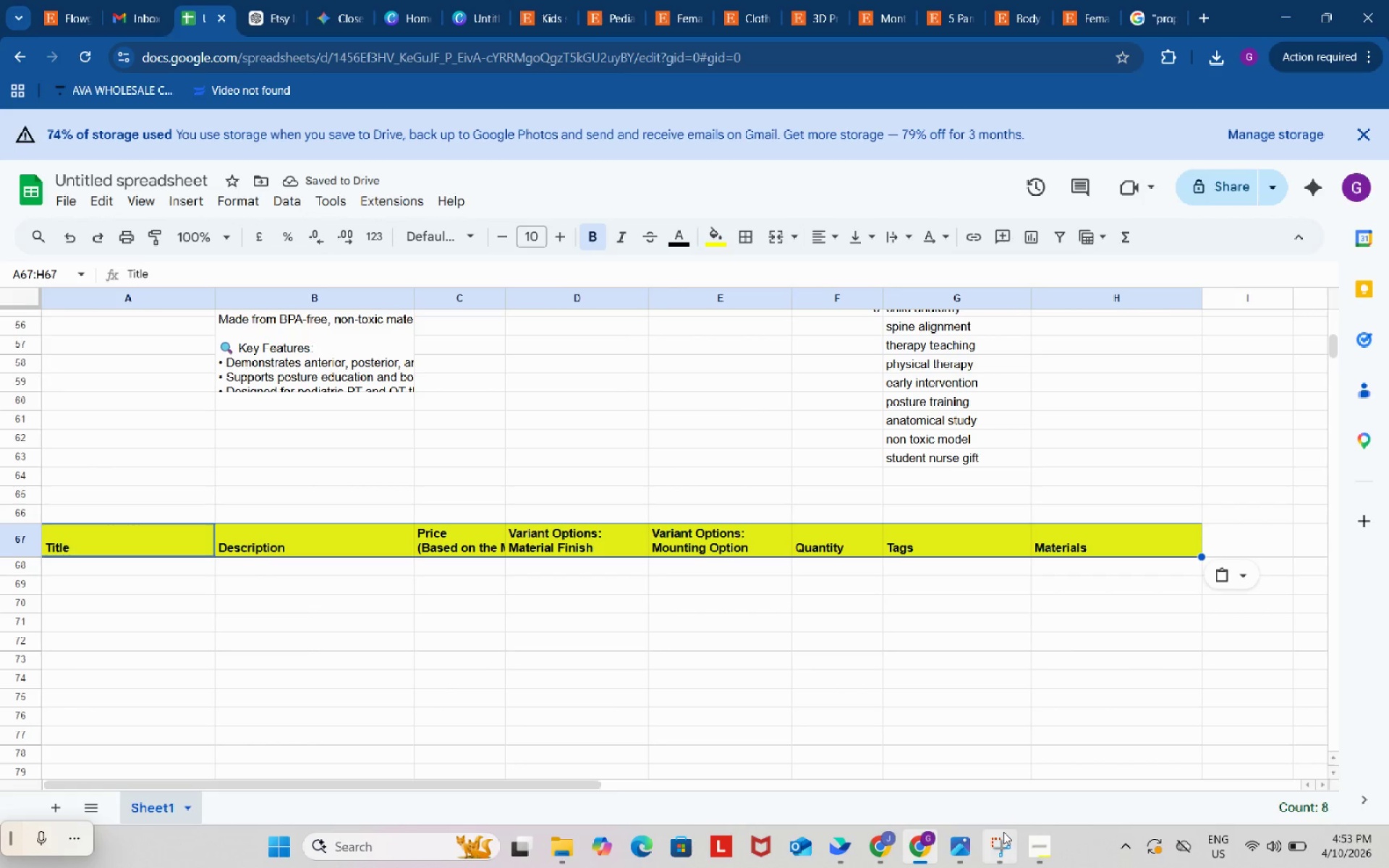 
wait(6.72)
 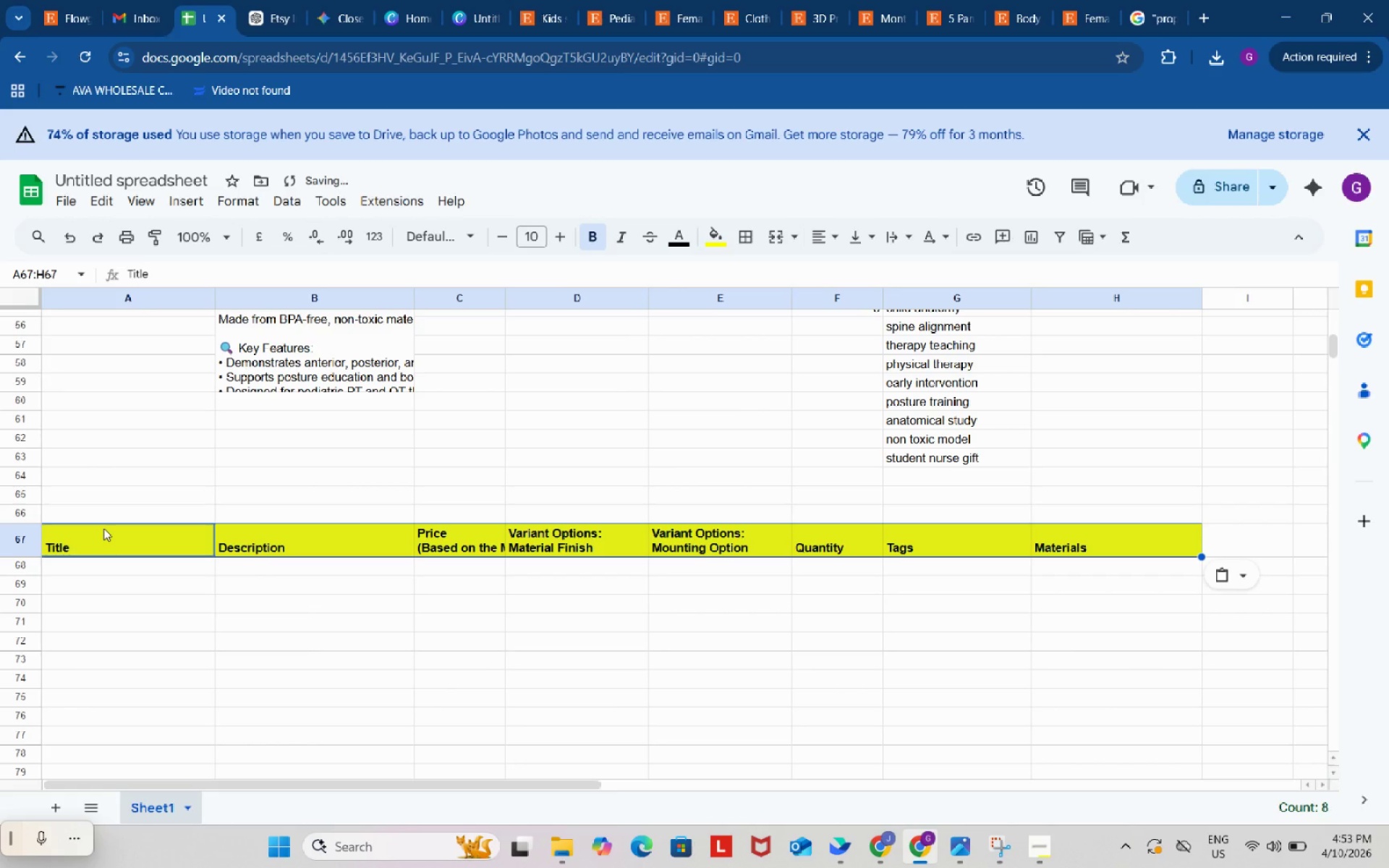 
left_click([1044, 843])